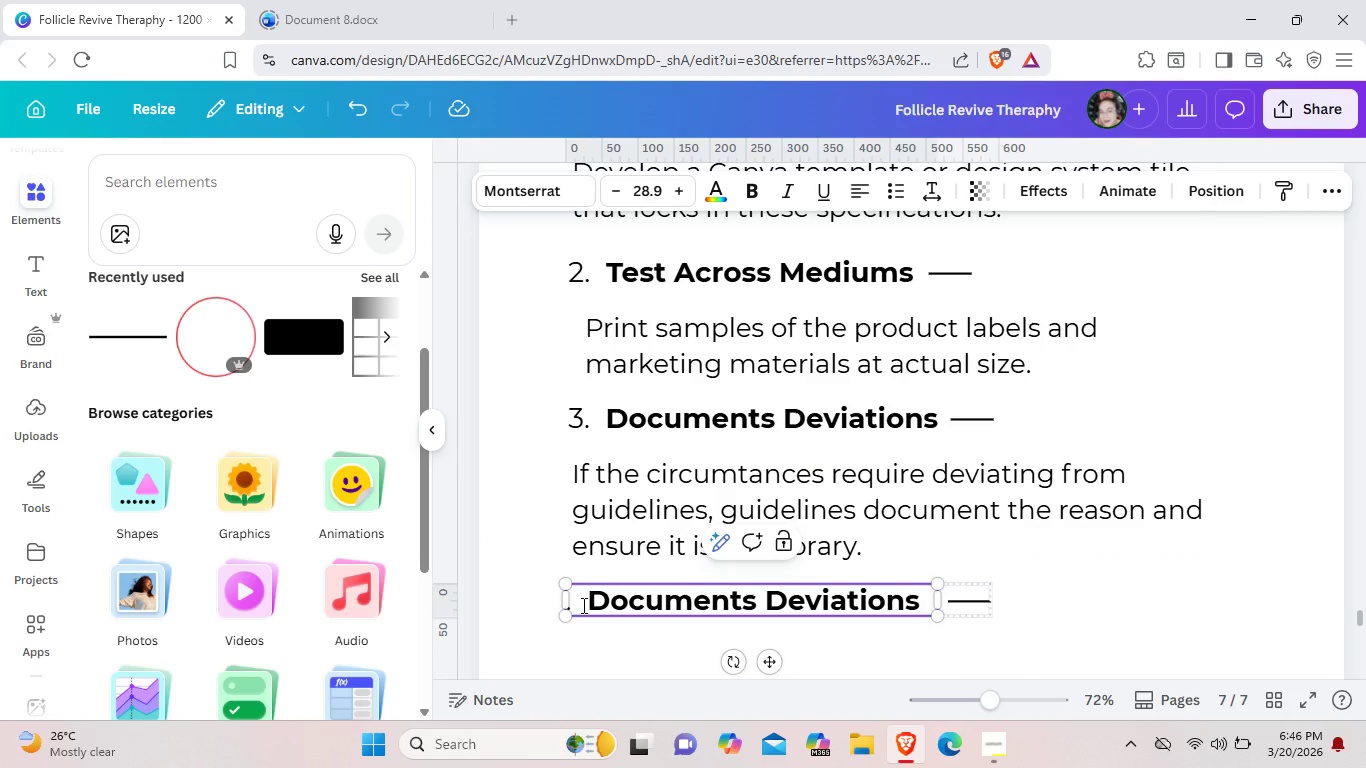 
key(4)
 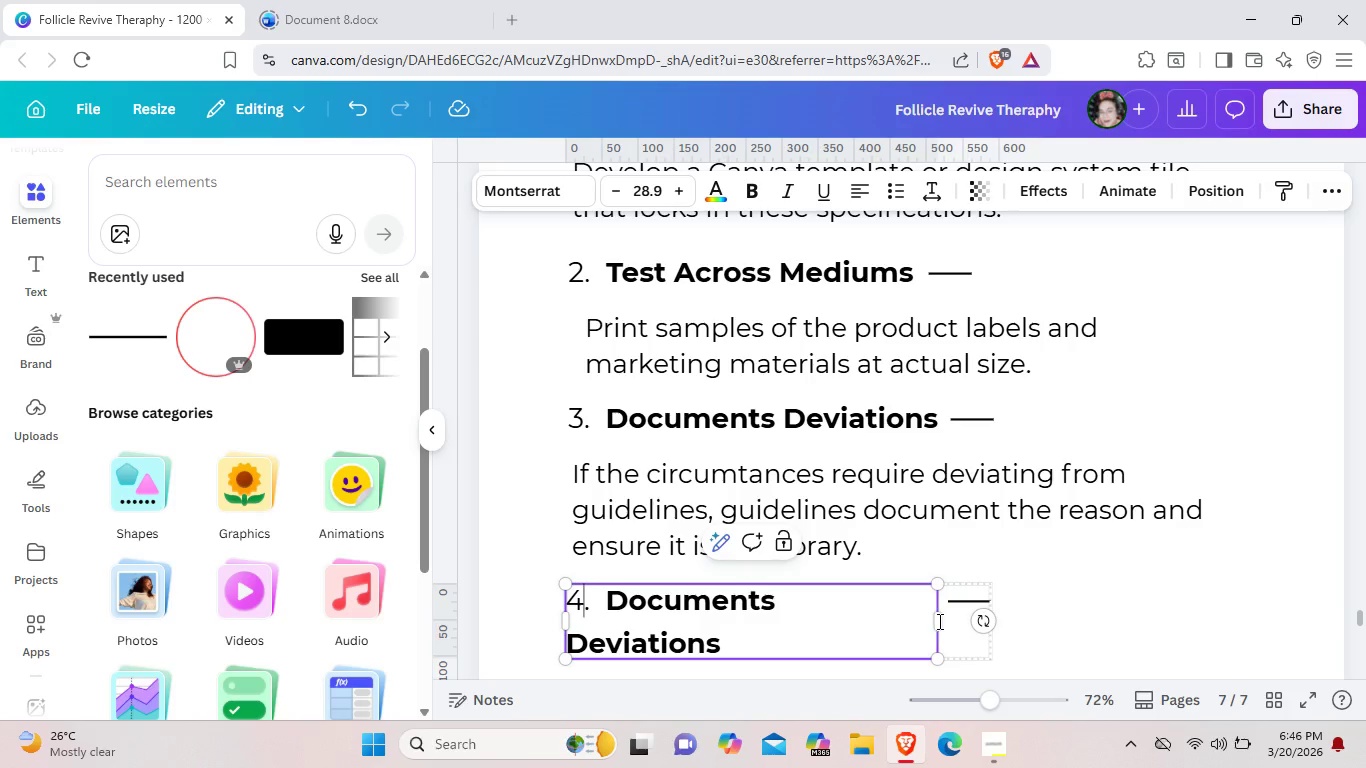 
left_click_drag(start_coordinate=[940, 620], to_coordinate=[952, 615])
 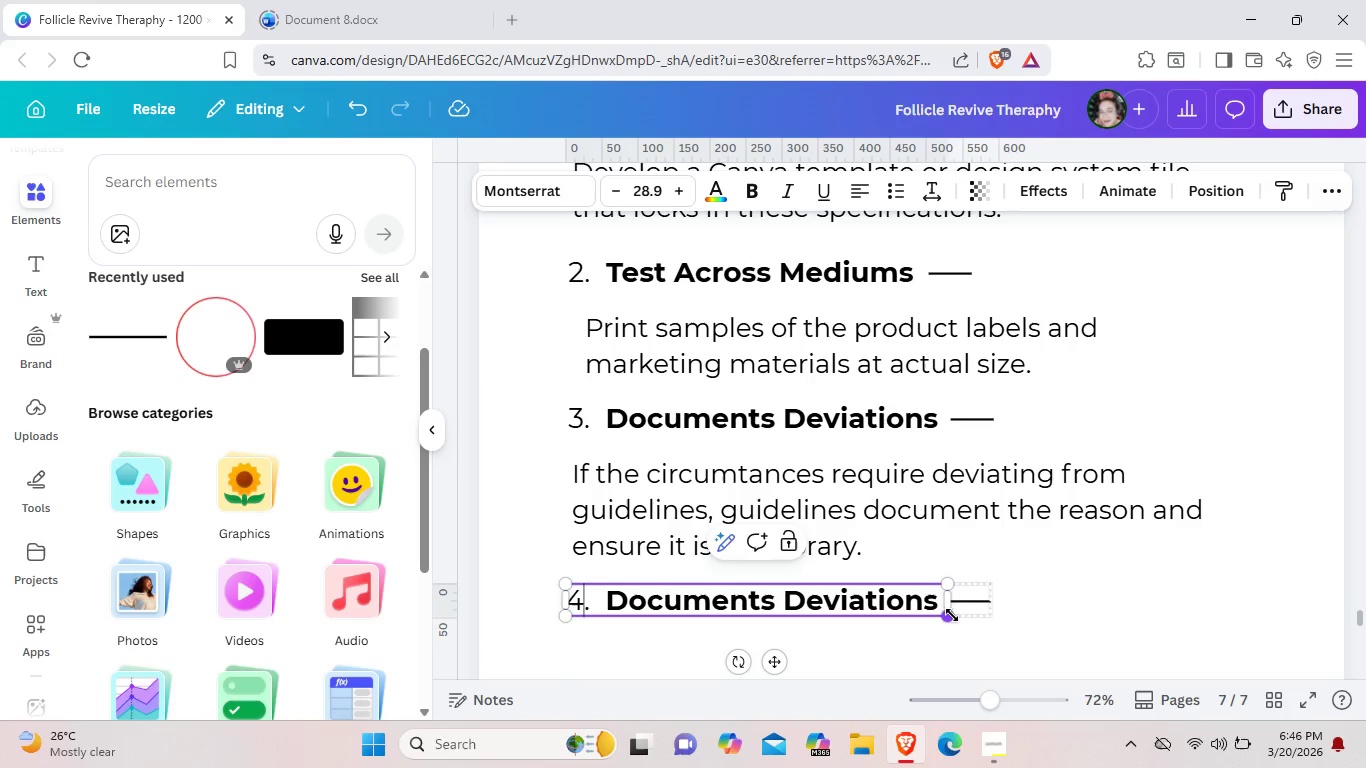 
wait(12.12)
 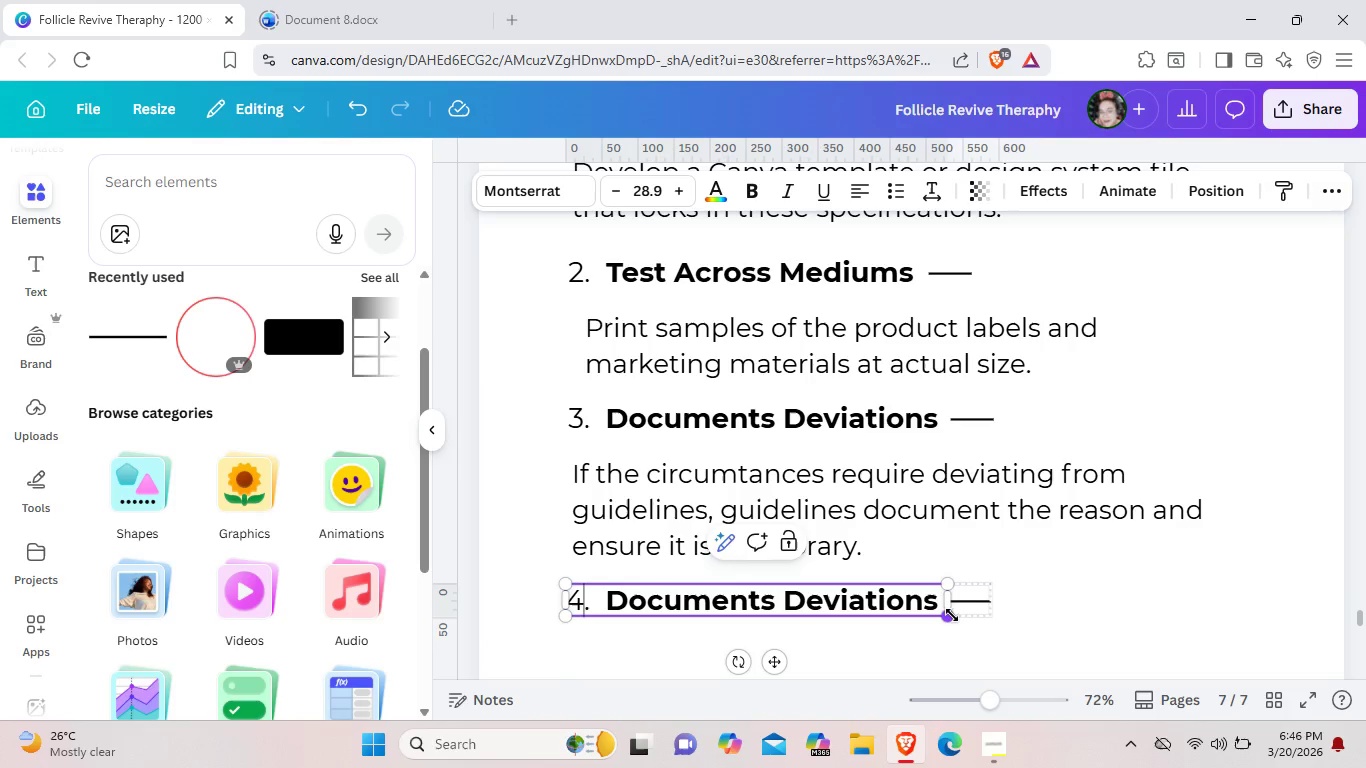 
double_click([936, 604])
 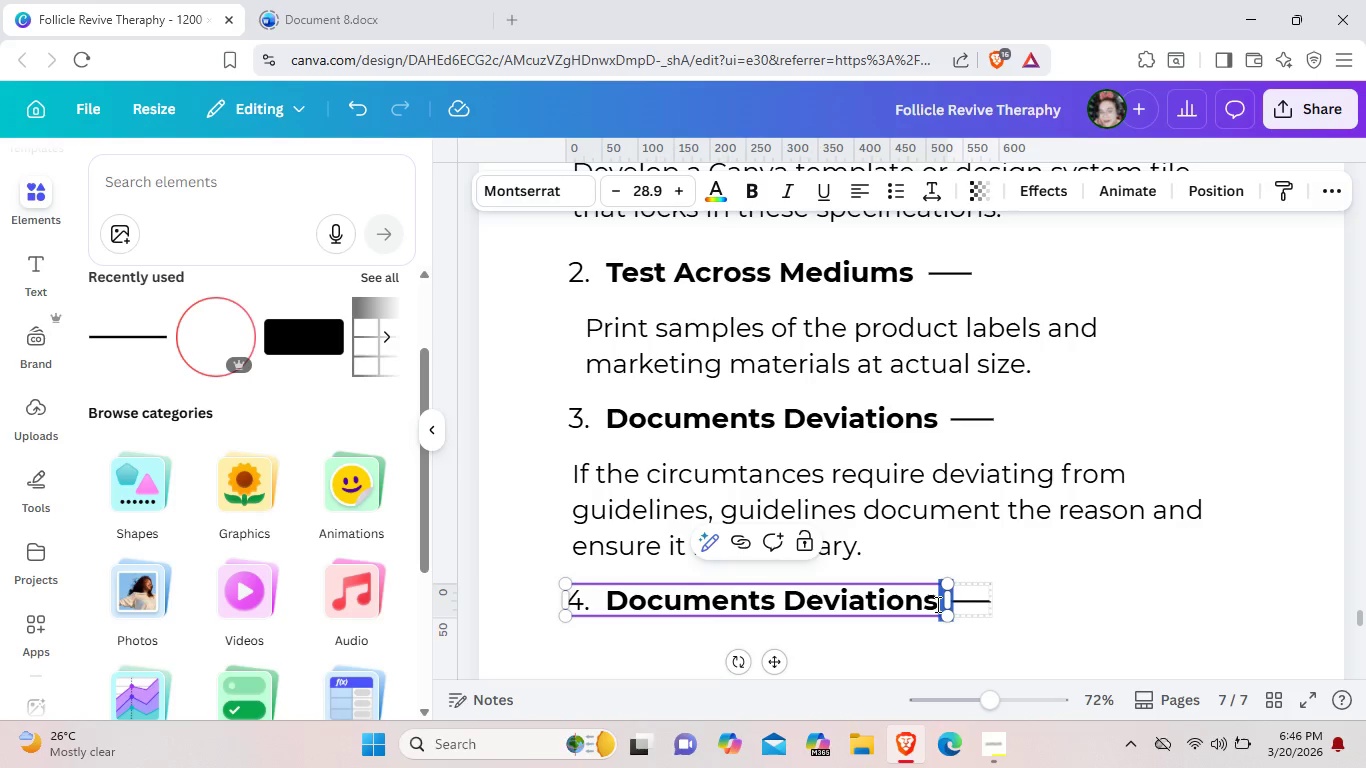 
left_click([936, 604])
 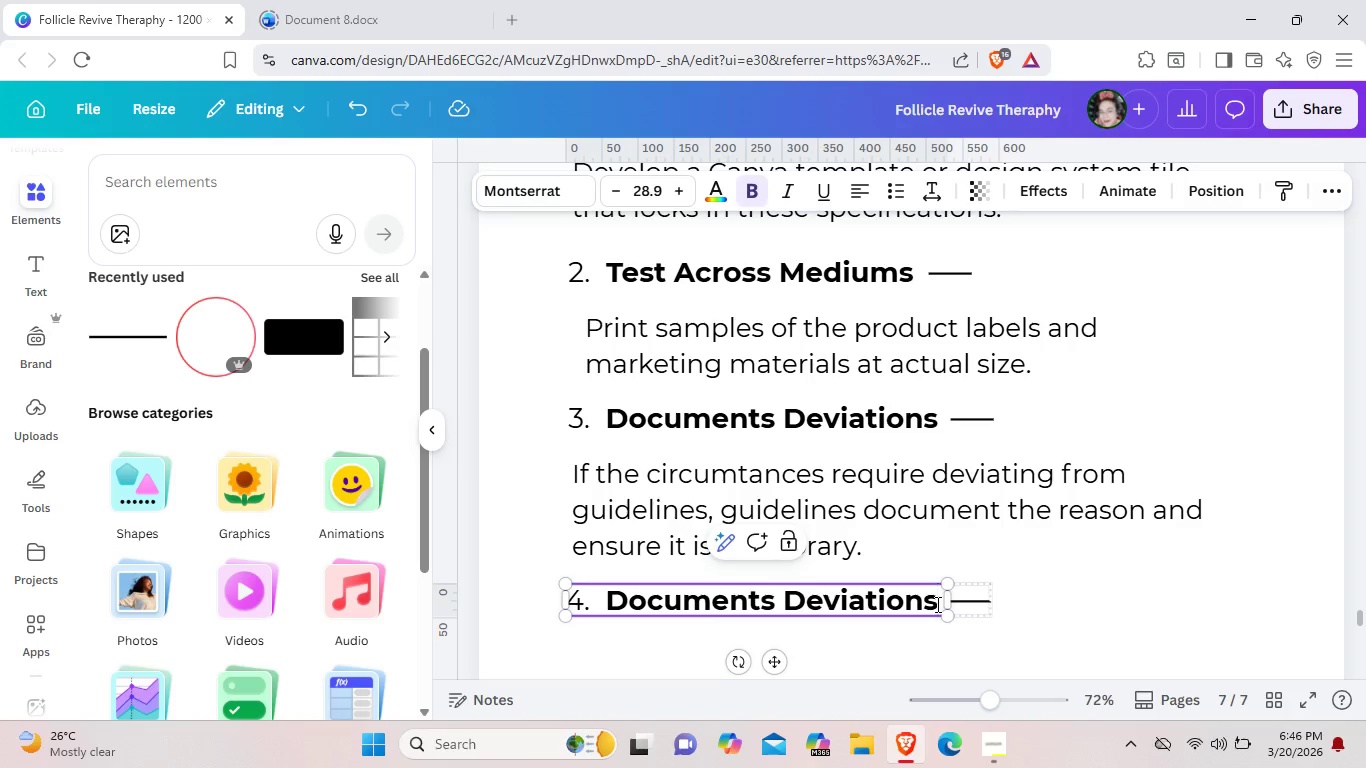 
key(Backspace)
key(Backspace)
key(Backspace)
key(Backspace)
key(Backspace)
key(Backspace)
key(Backspace)
key(Backspace)
key(Backspace)
key(Backspace)
key(Backspace)
key(Backspace)
key(Backspace)
key(Backspace)
key(Backspace)
key(Backspace)
key(Backspace)
key(Backspace)
key(Backspace)
key(Backspace)
type(Regi)
key(Backspace)
type(ular Adui)
key(Backspace)
key(Backspace)
key(Backspace)
type(udits)
 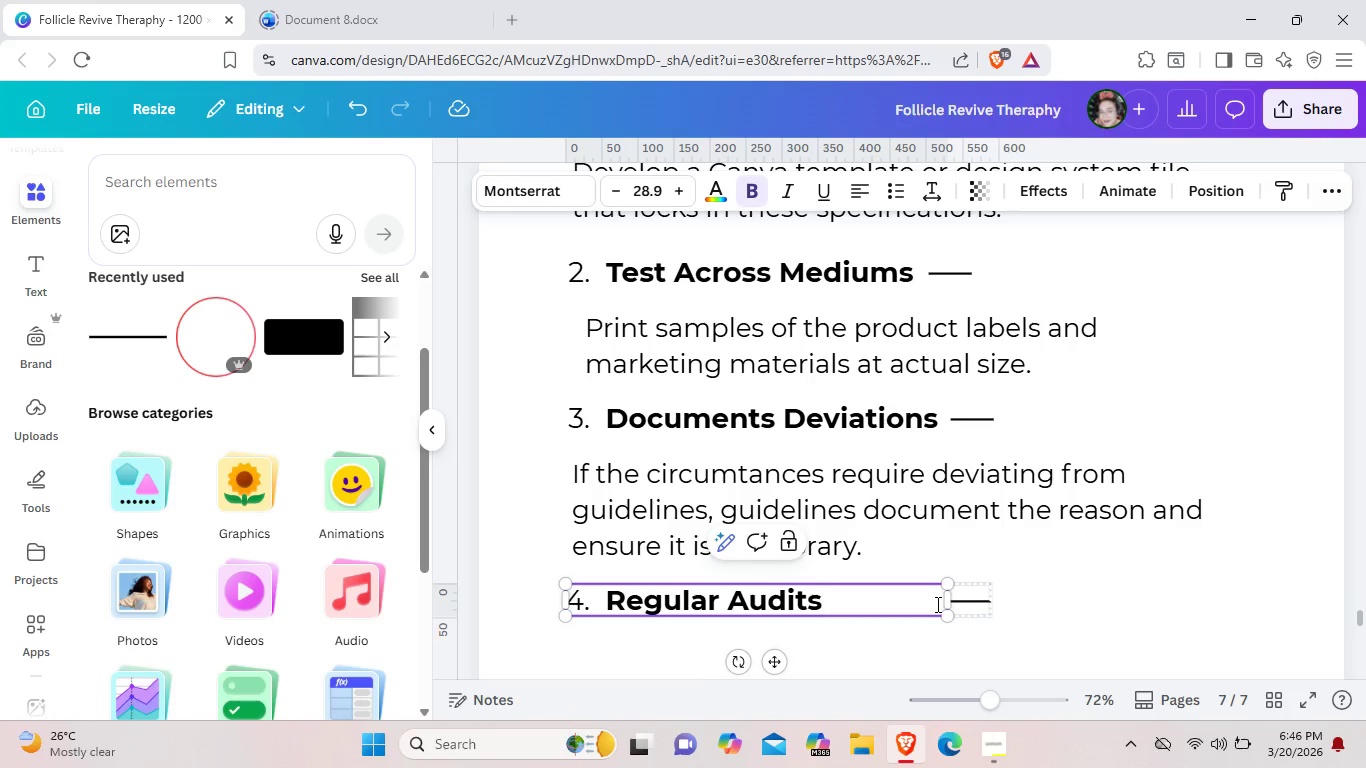 
left_click([989, 657])
 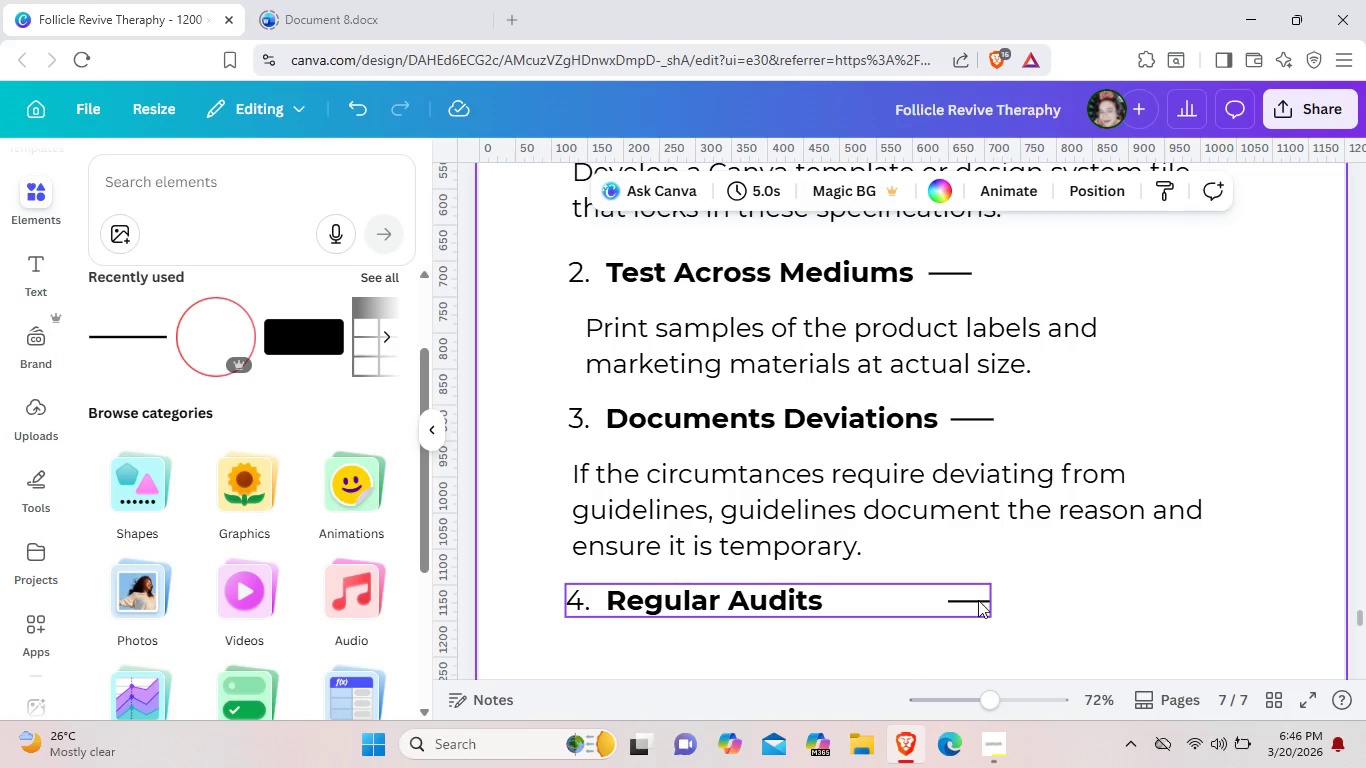 
left_click([978, 600])
 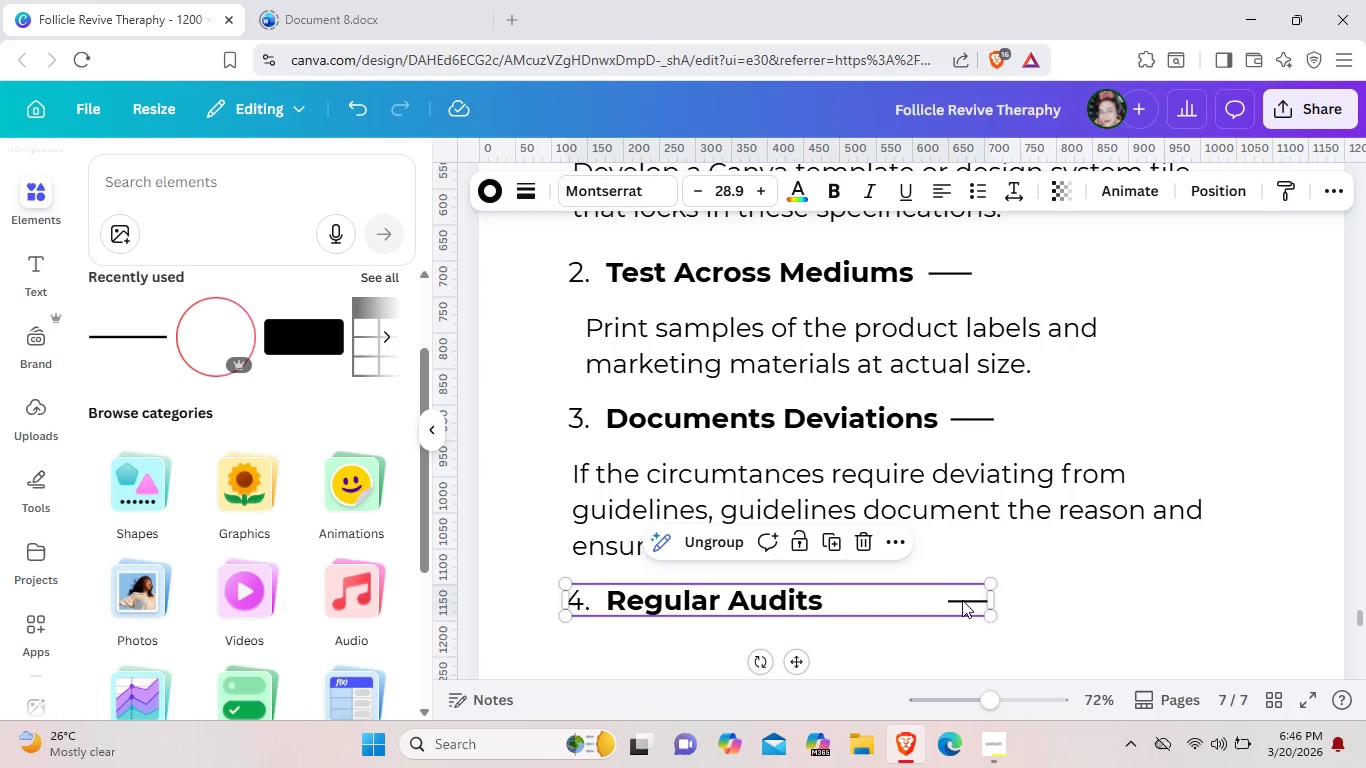 
left_click([962, 600])
 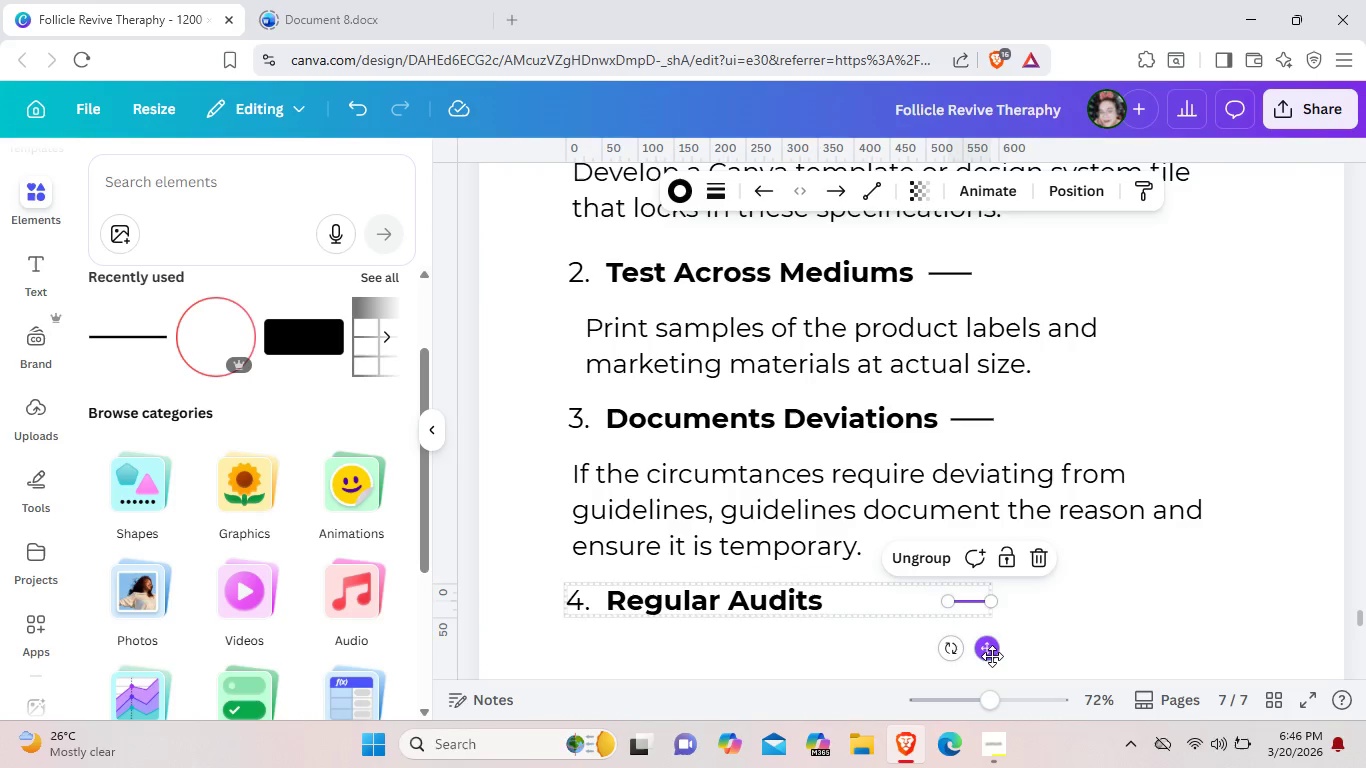 
left_click_drag(start_coordinate=[992, 656], to_coordinate=[888, 654])
 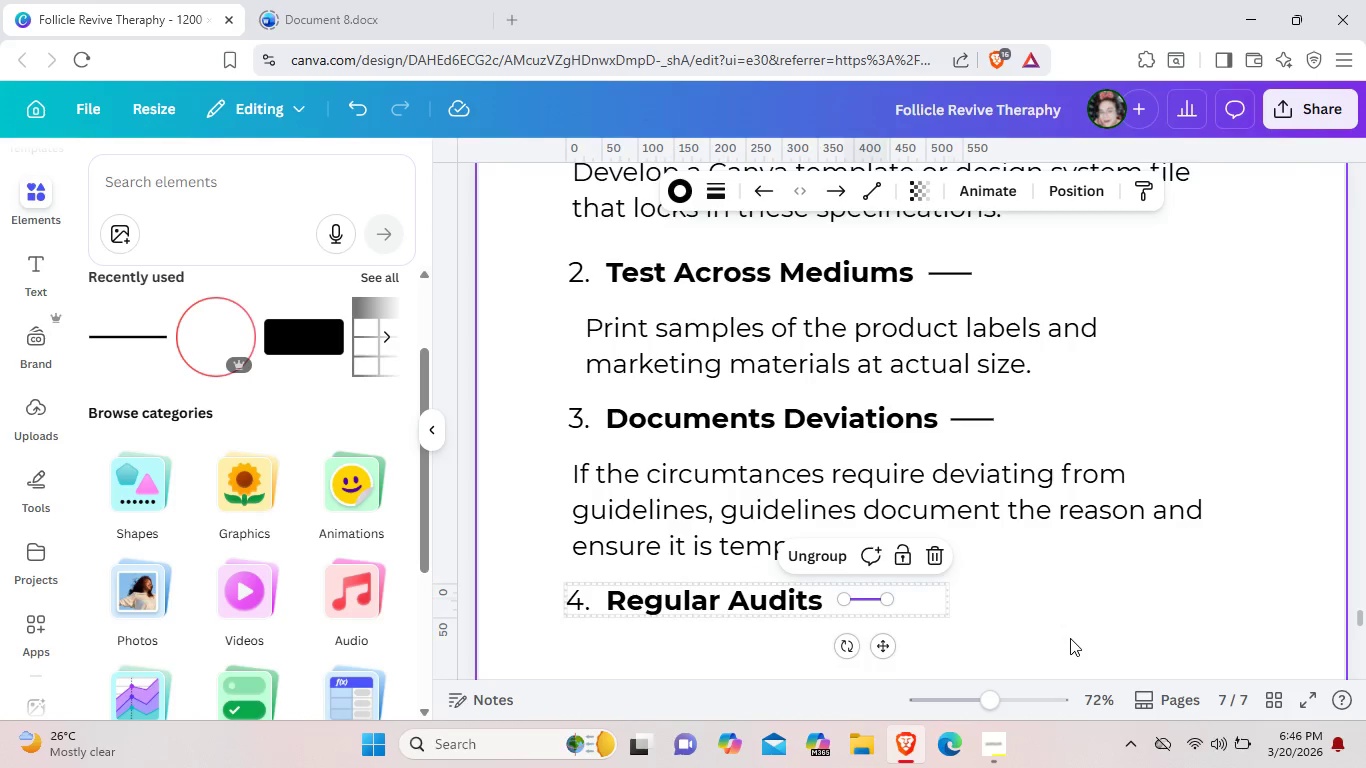 
left_click([1070, 638])
 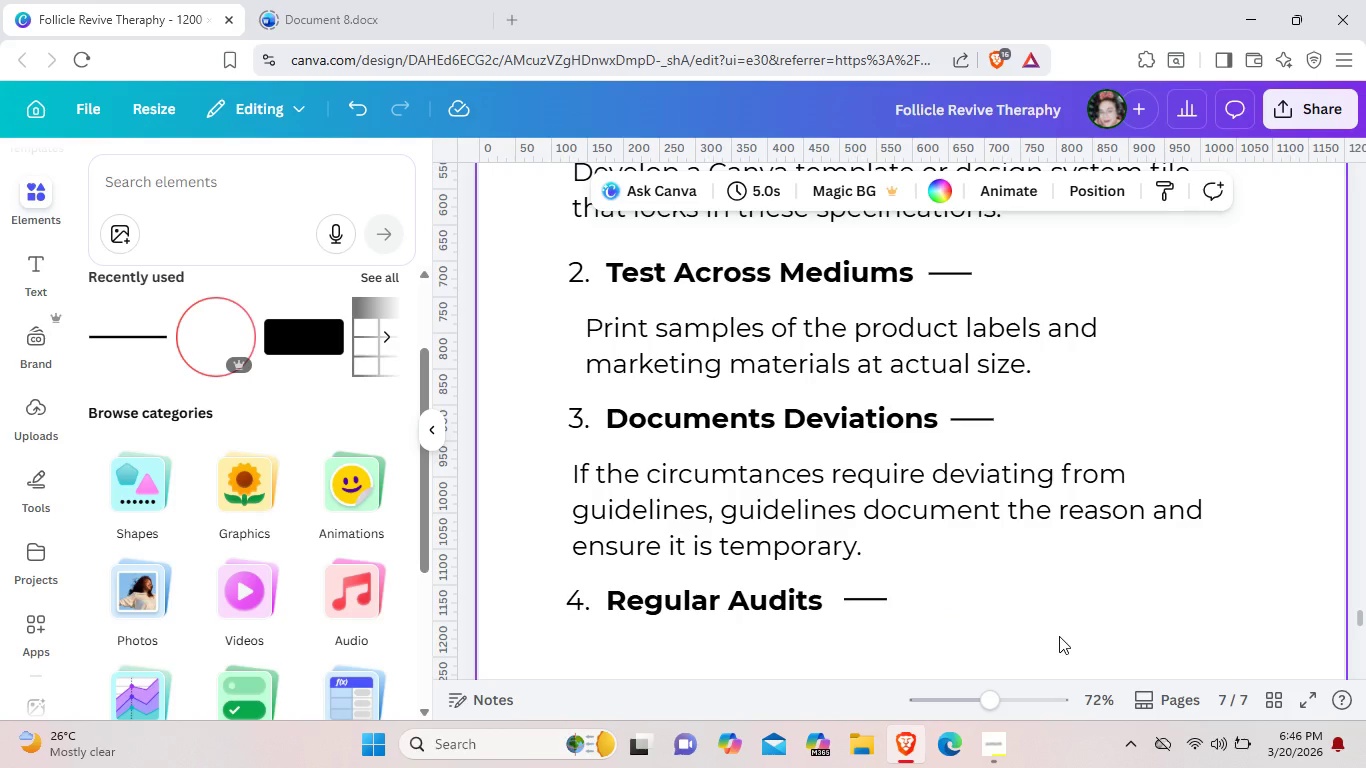 
left_click([1059, 636])
 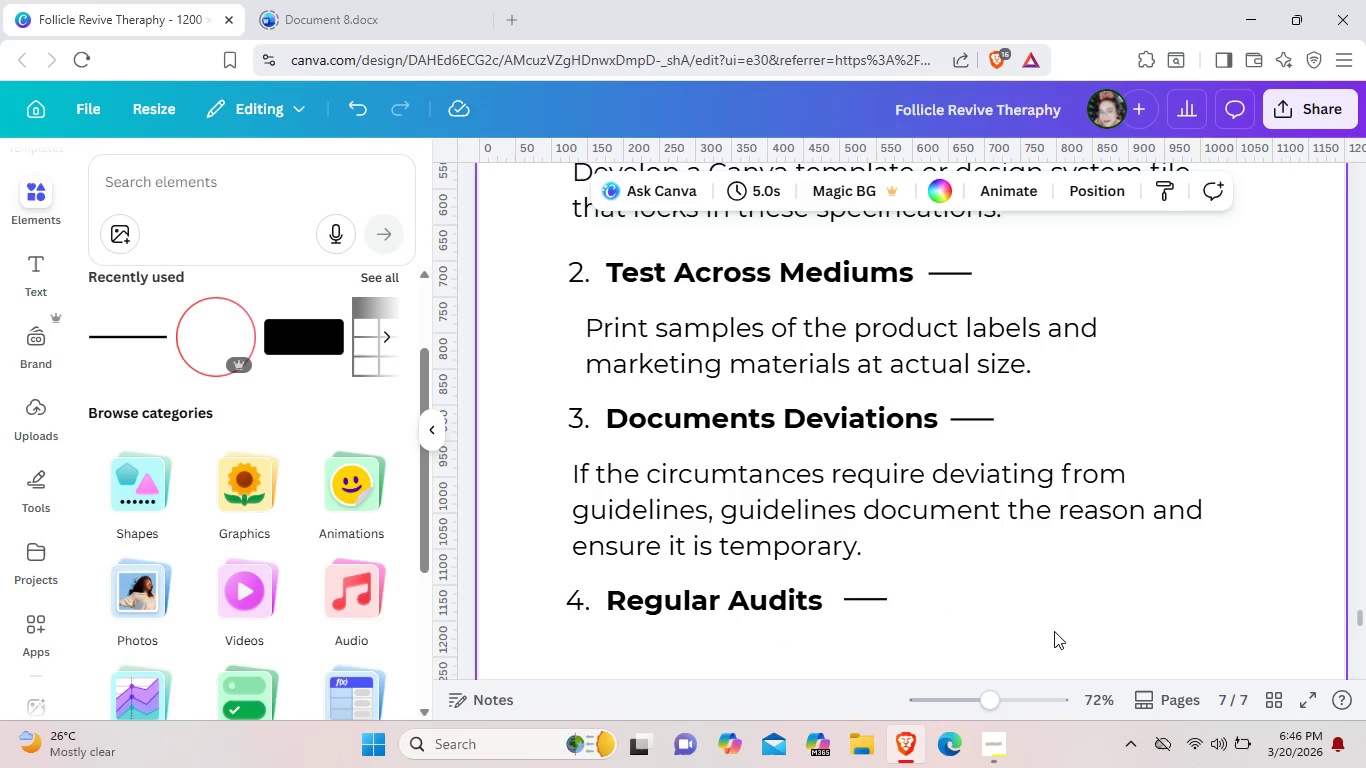 
left_click([1010, 523])
 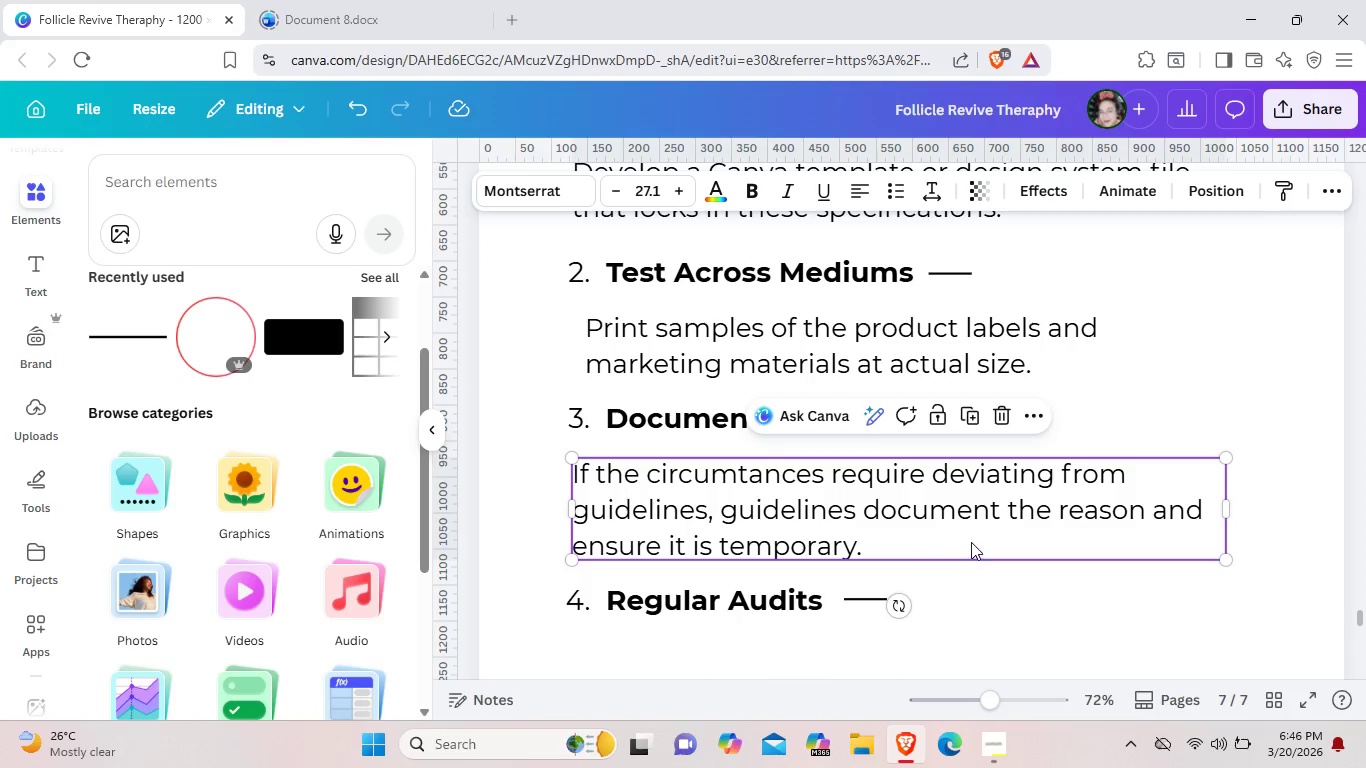 
key(Control+C)
 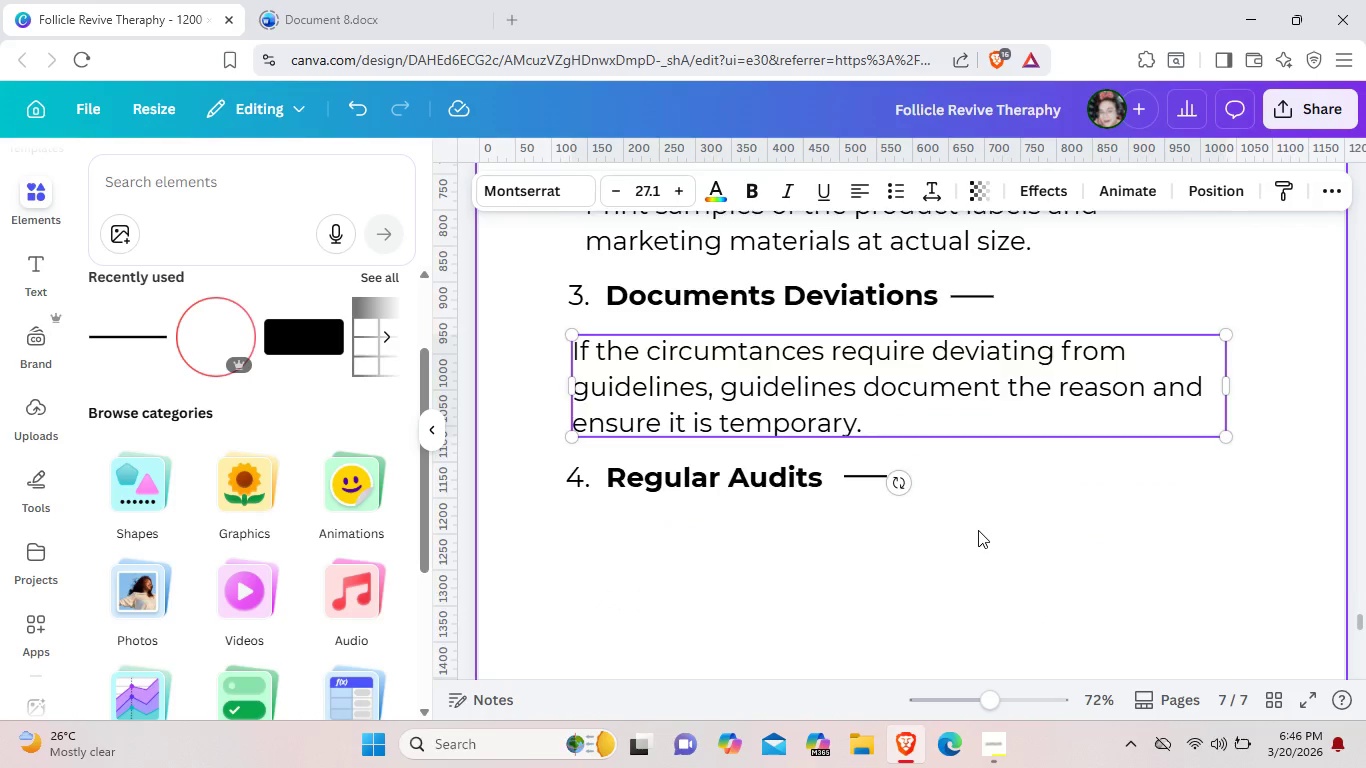 
scroll: coordinate [978, 530], scroll_direction: down, amount: 2.0
 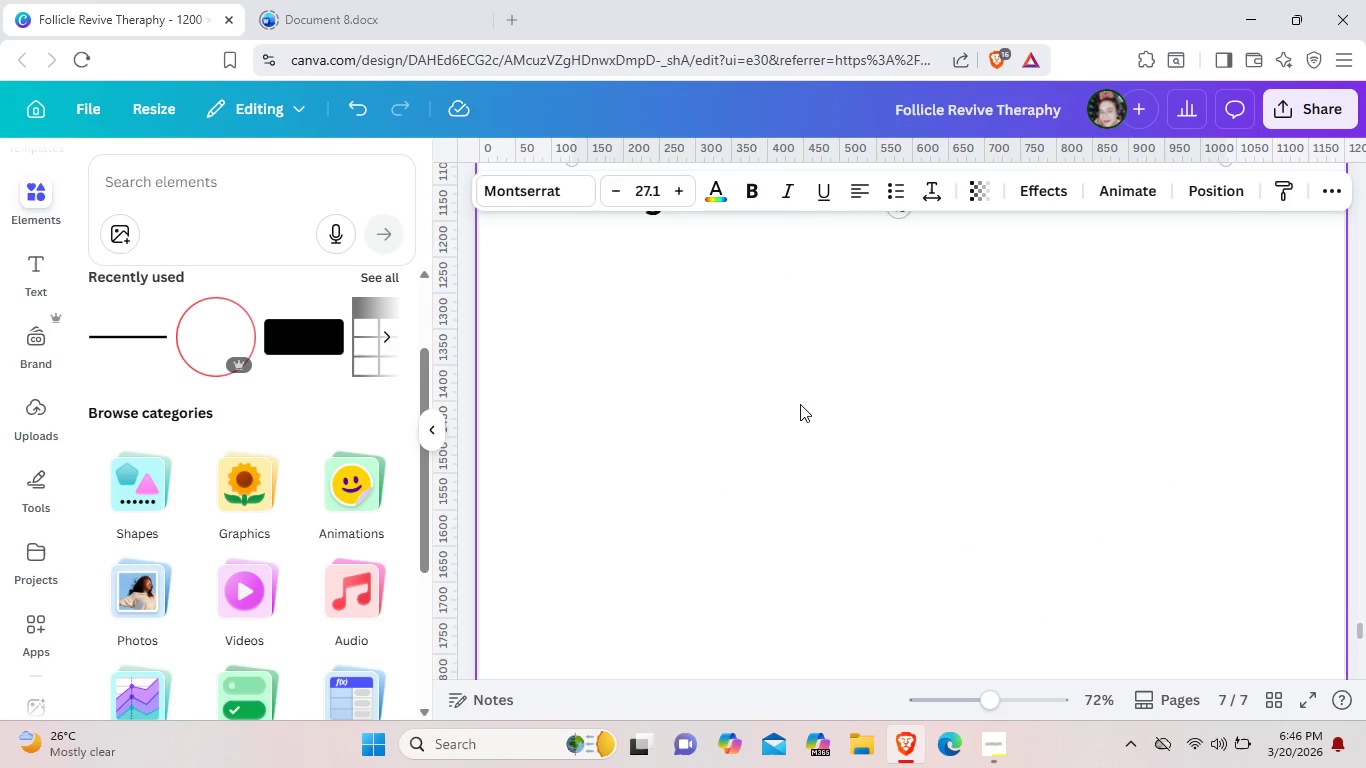 
key(Control+ControlLeft)
 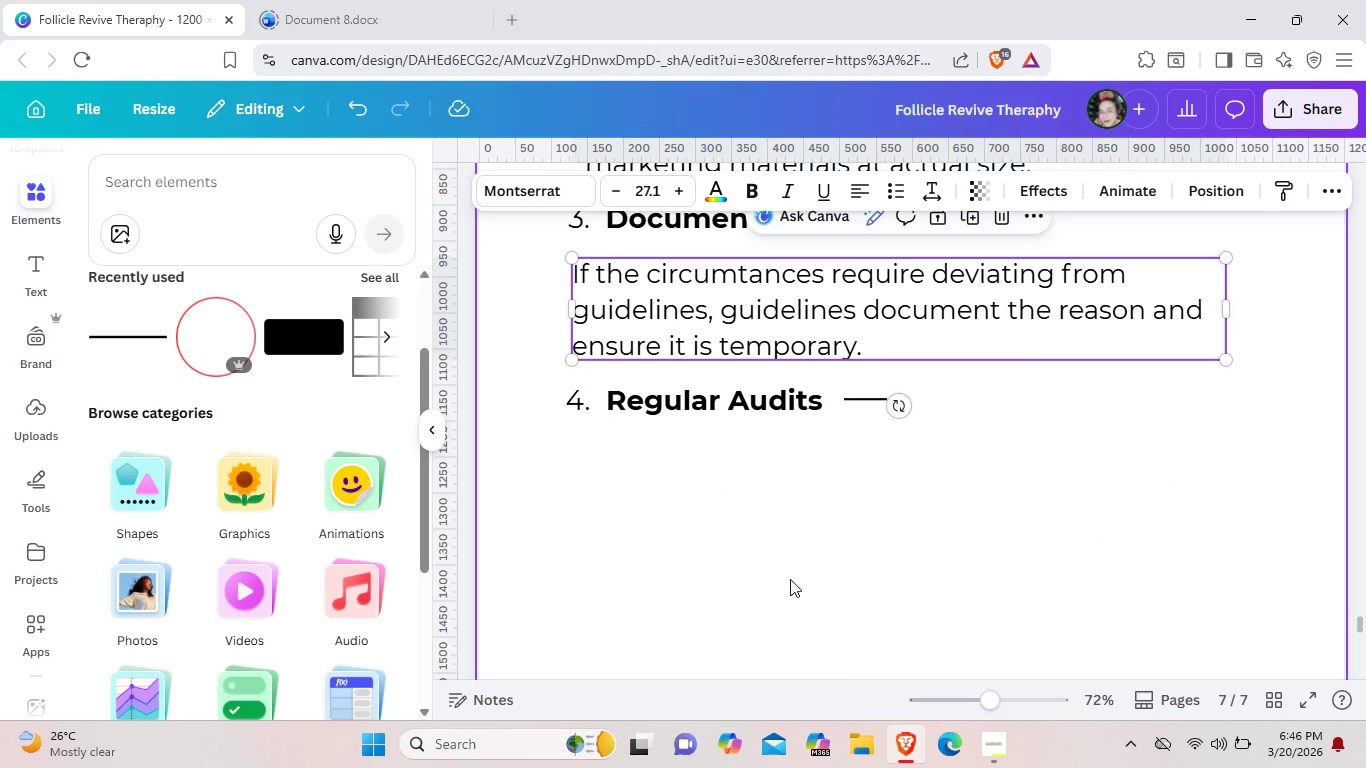 
scroll: coordinate [800, 404], scroll_direction: up, amount: 2.0
 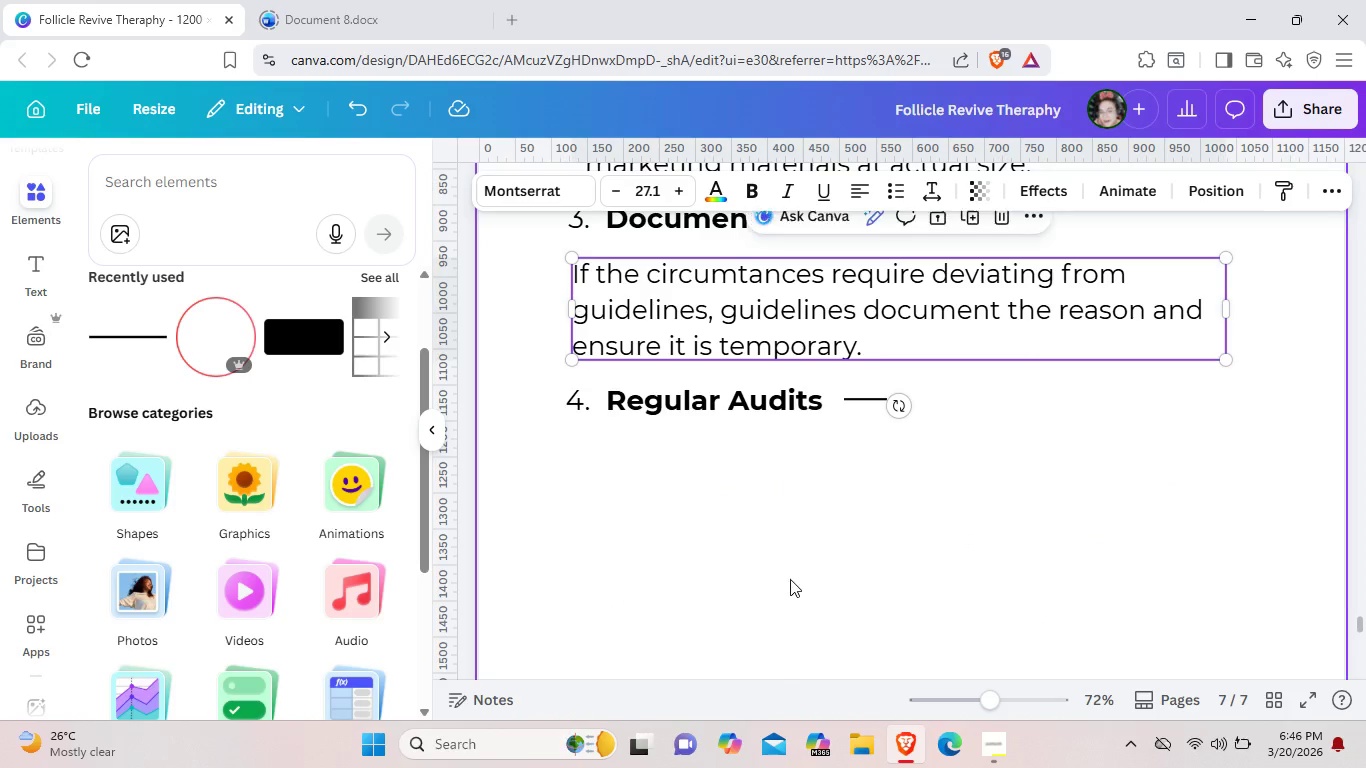 
key(Control+V)
 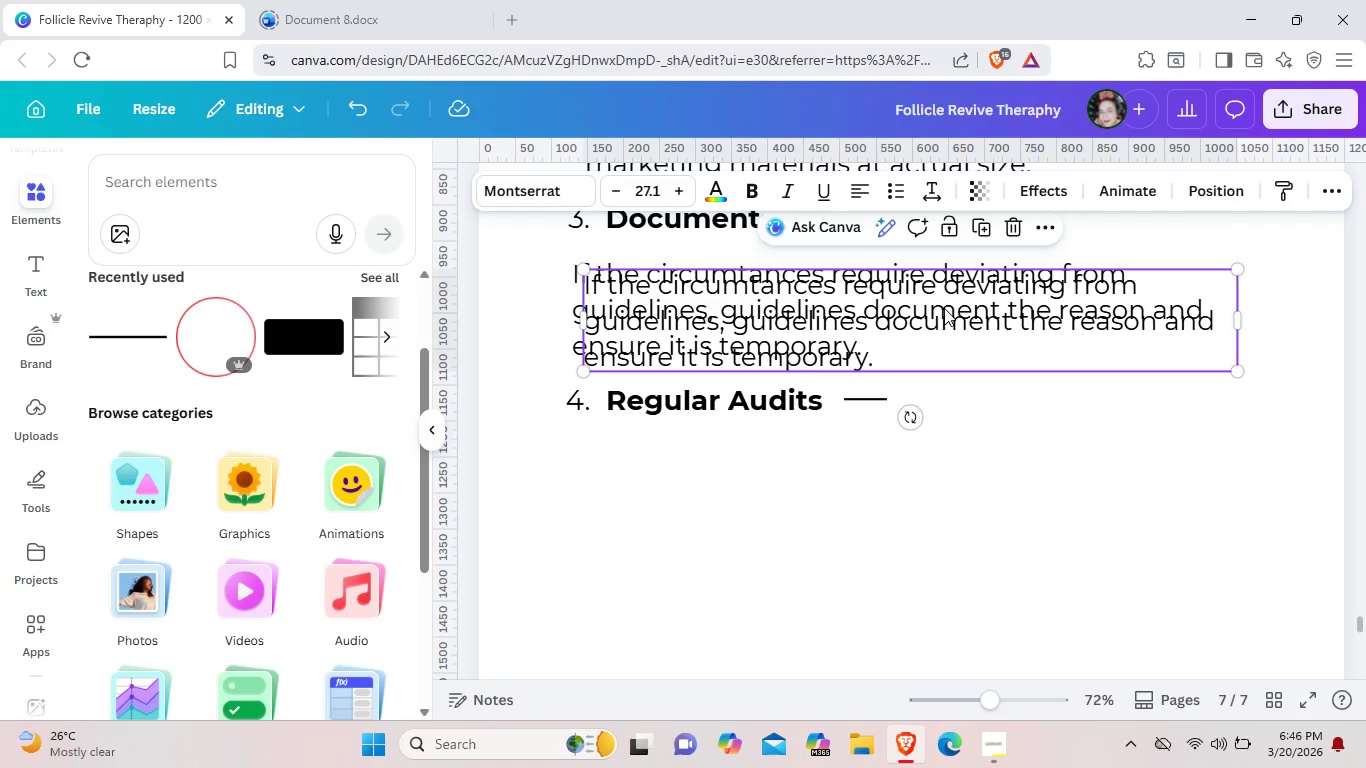 
left_click_drag(start_coordinate=[944, 308], to_coordinate=[926, 482])
 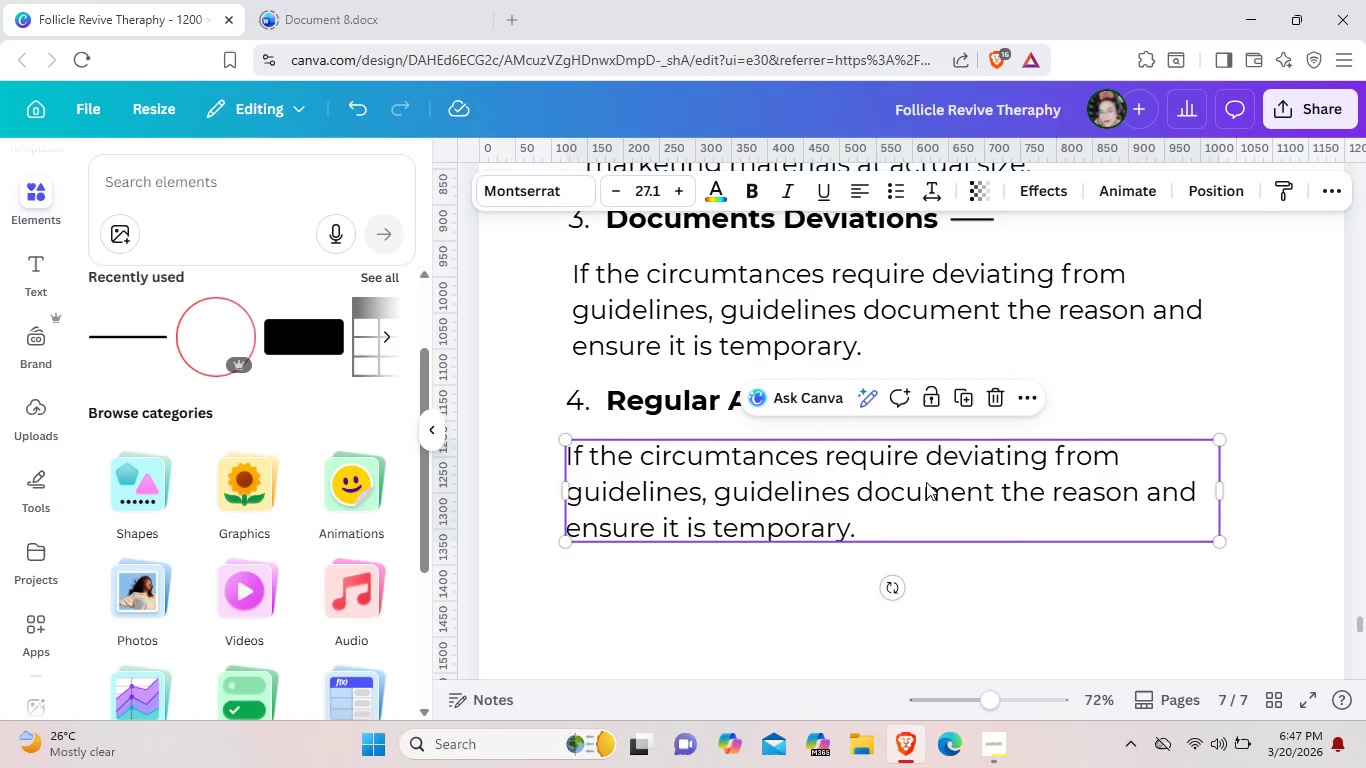 
wait(18.67)
 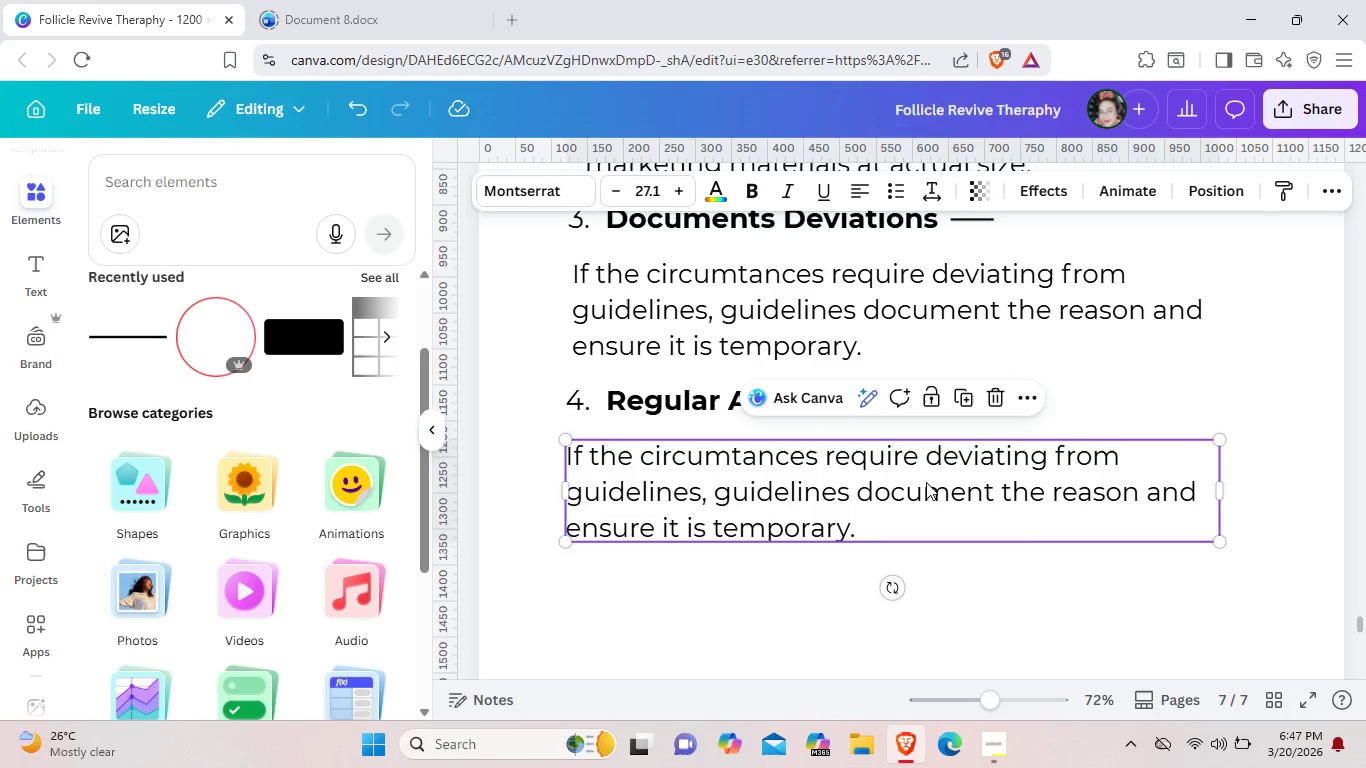 
left_click([868, 528])
 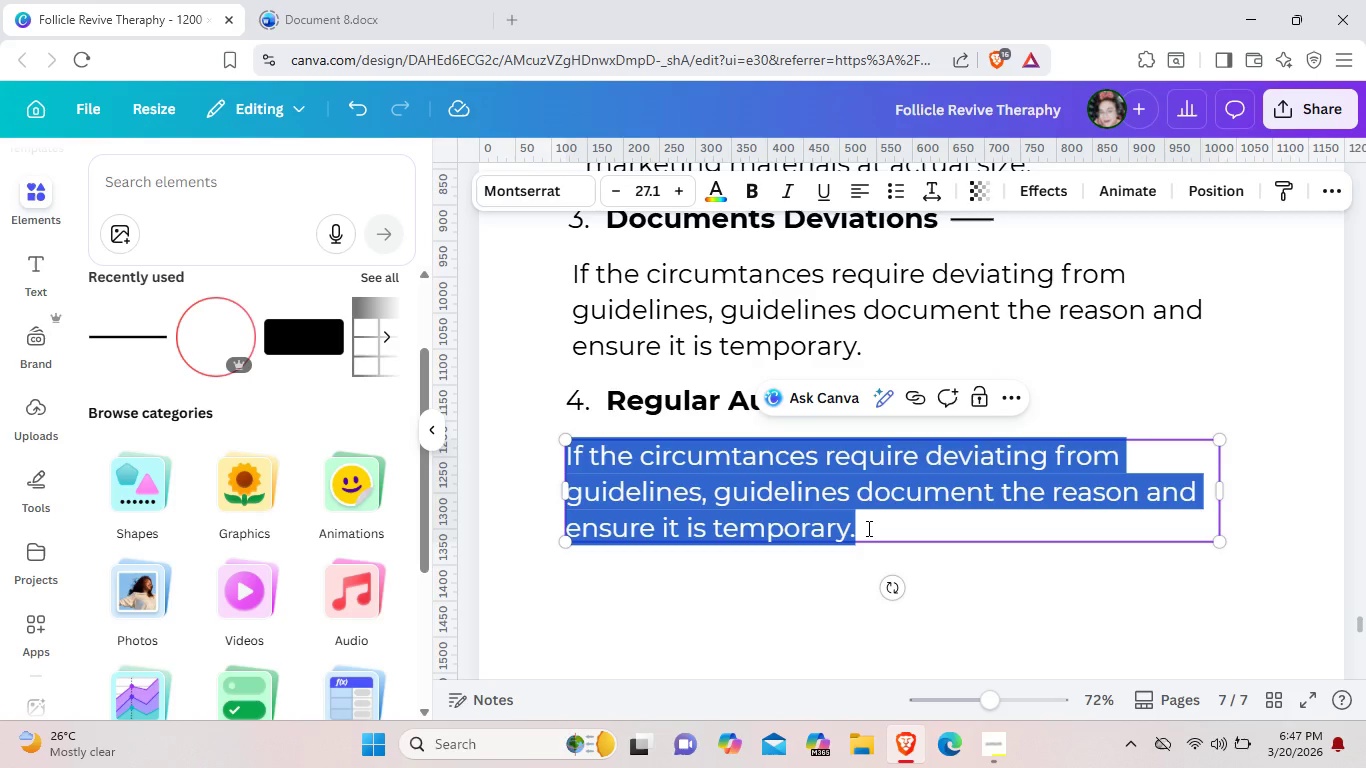 
key(Backspace)
type(Period)
 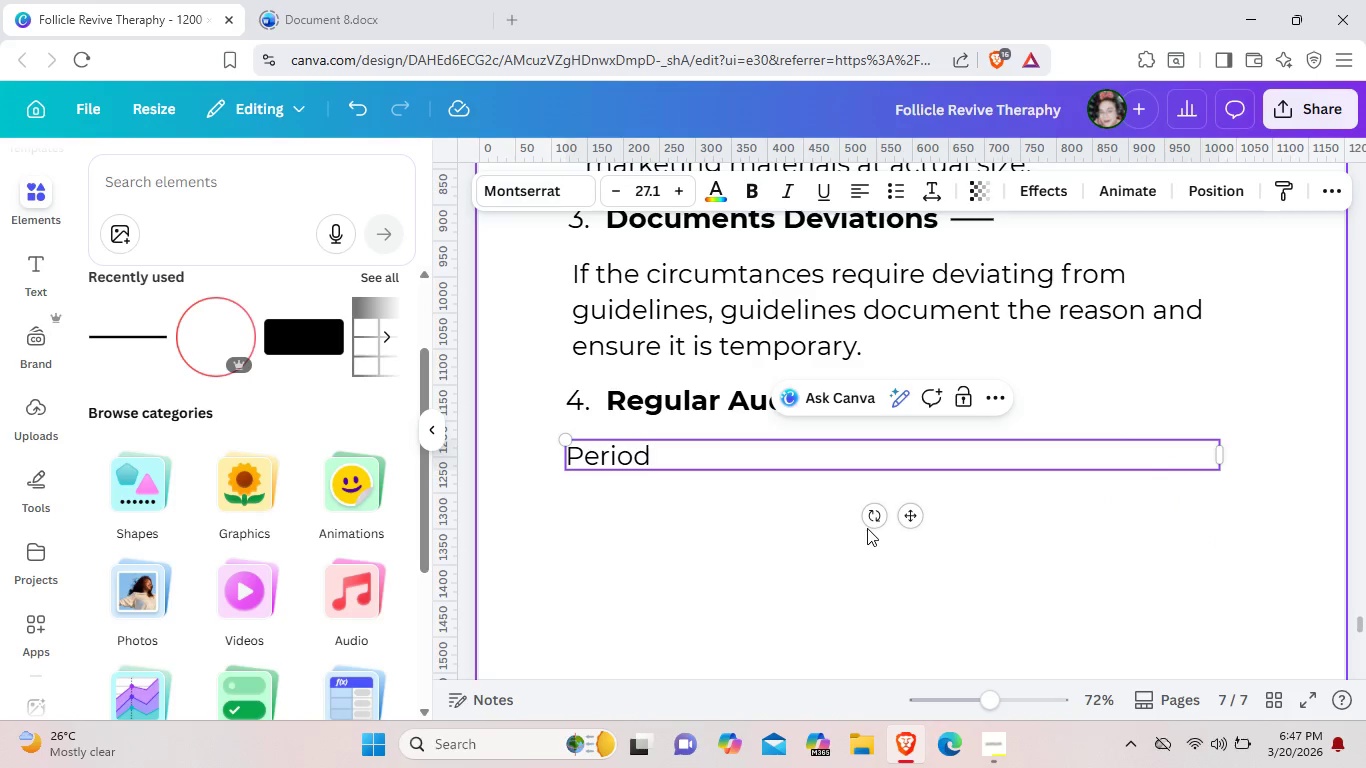 
type(ically review all marketing materials, labels, and digitals)
key(Backspace)
type( contec)
key(Backspace)
type(t)
key(Backspace)
type(nt for adhere ce)
key(Backspace)
key(Backspace)
key(Backspace)
type(m)
key(Backspace)
type(ncer)
key(Backspace)
type(.)
 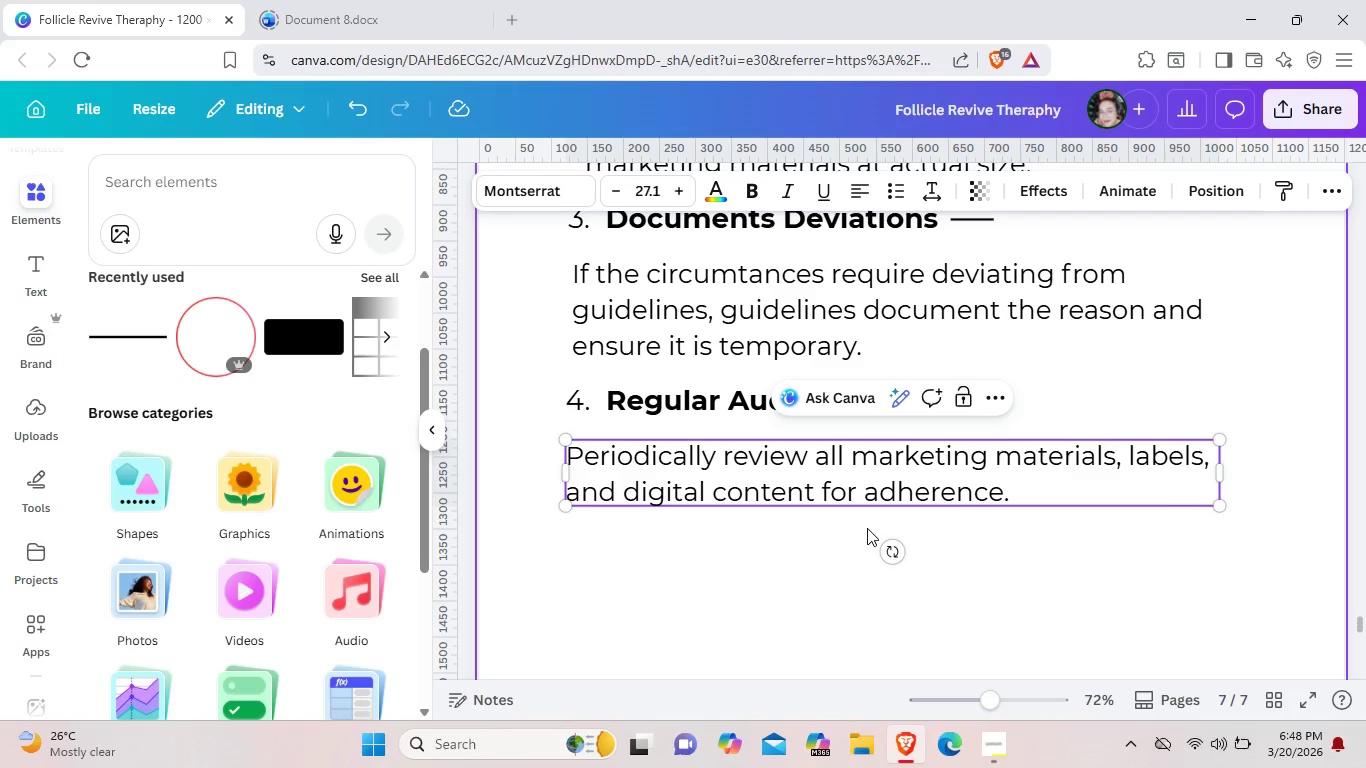 
left_click([768, 591])
 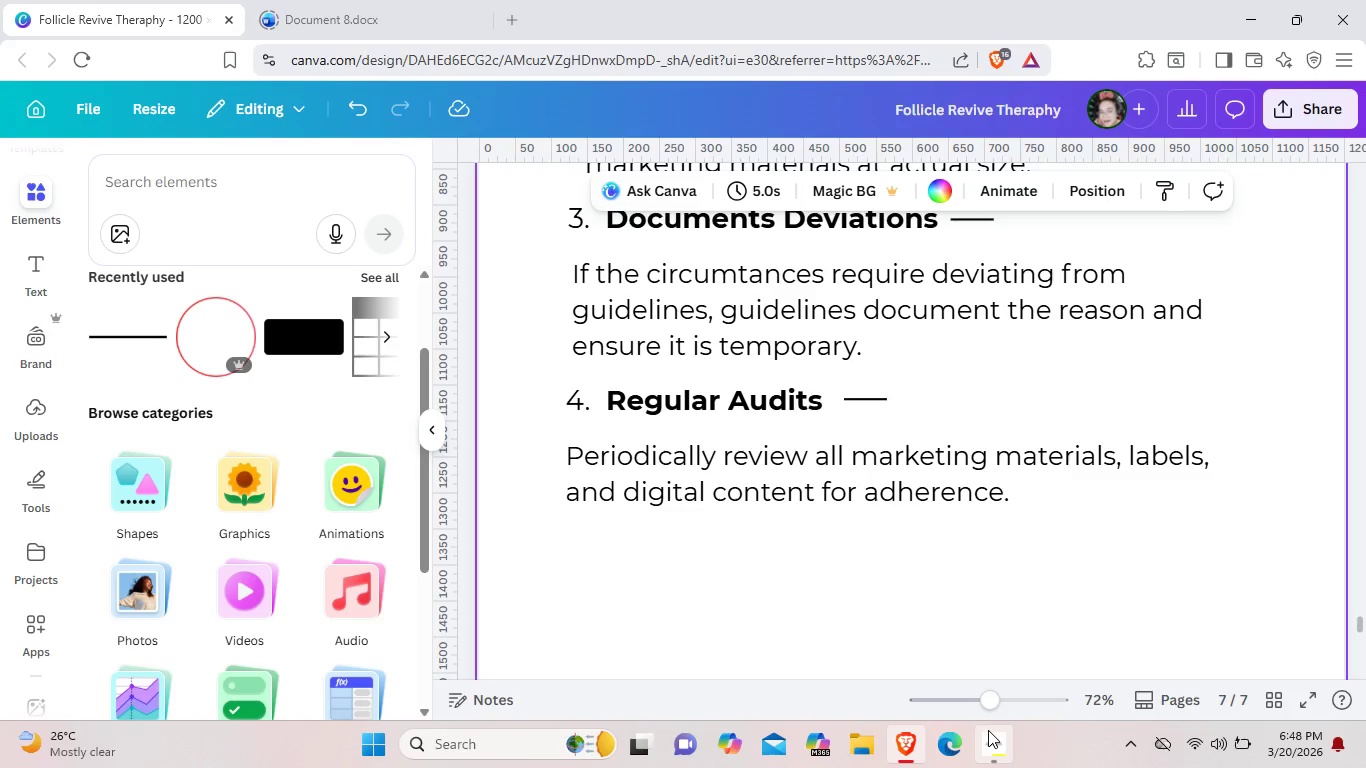 
left_click([988, 730])